 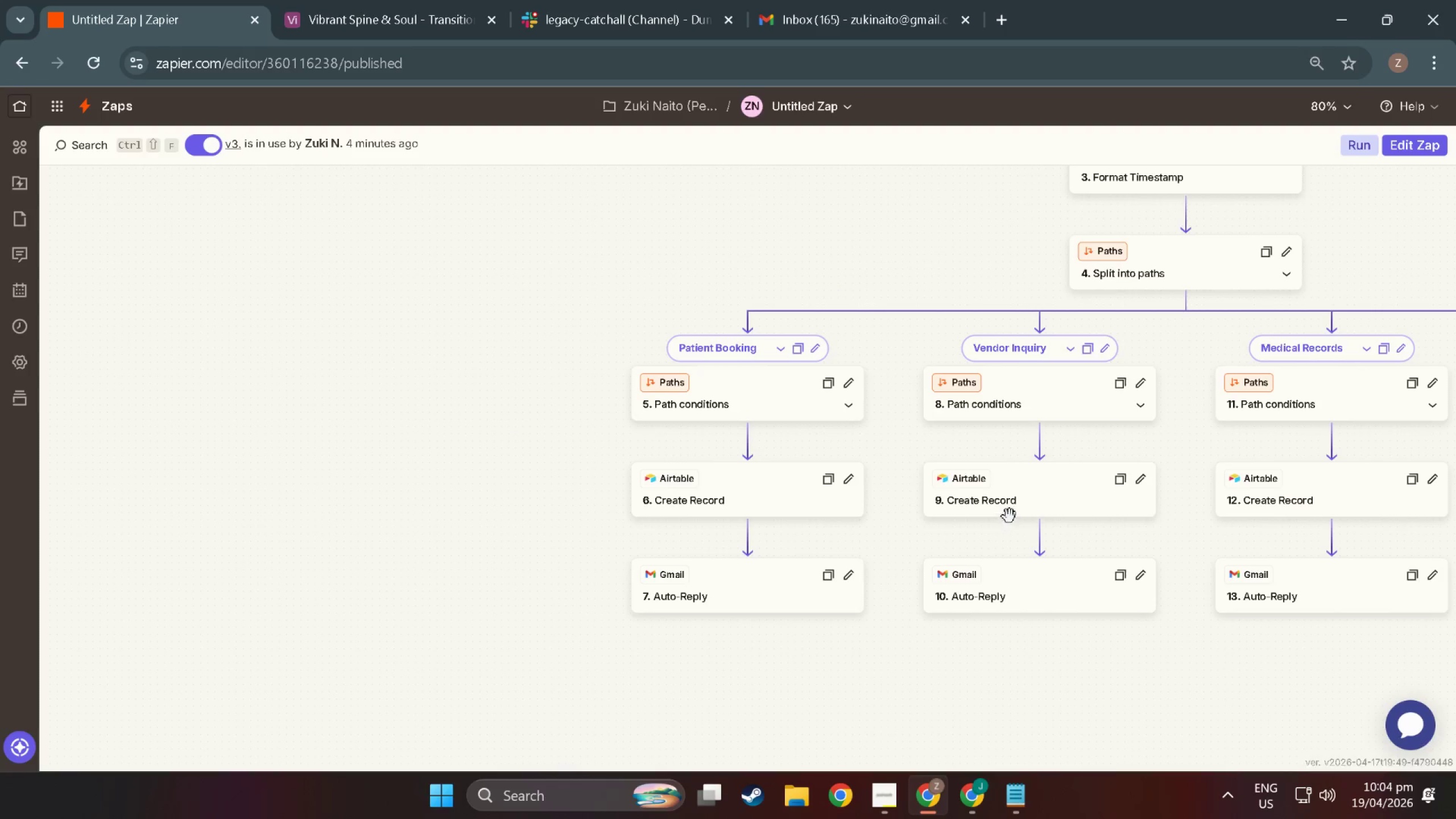 
left_click([1012, 506])
 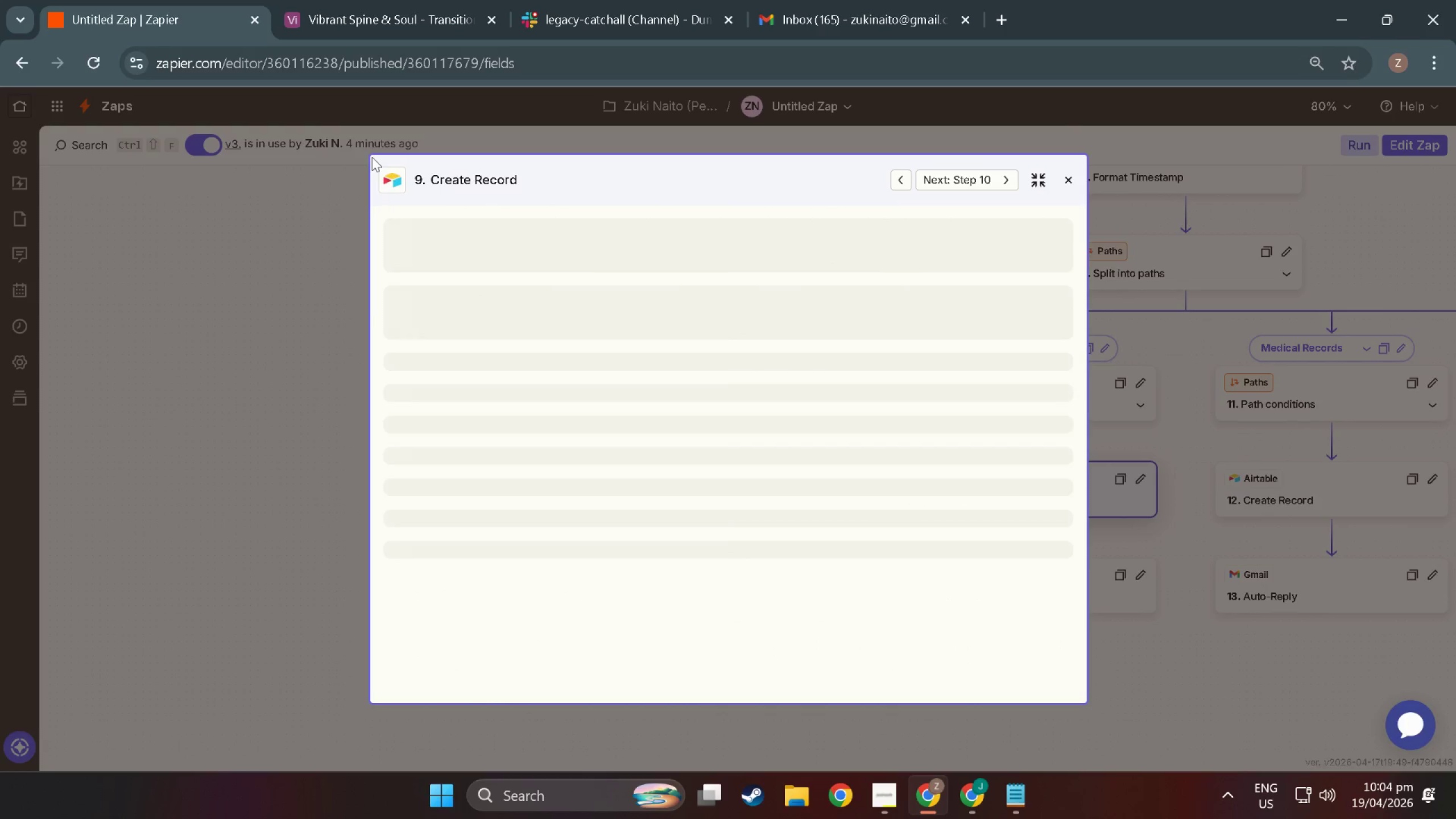 
scroll: coordinate [1008, 518], scroll_direction: up, amount: 3.0
 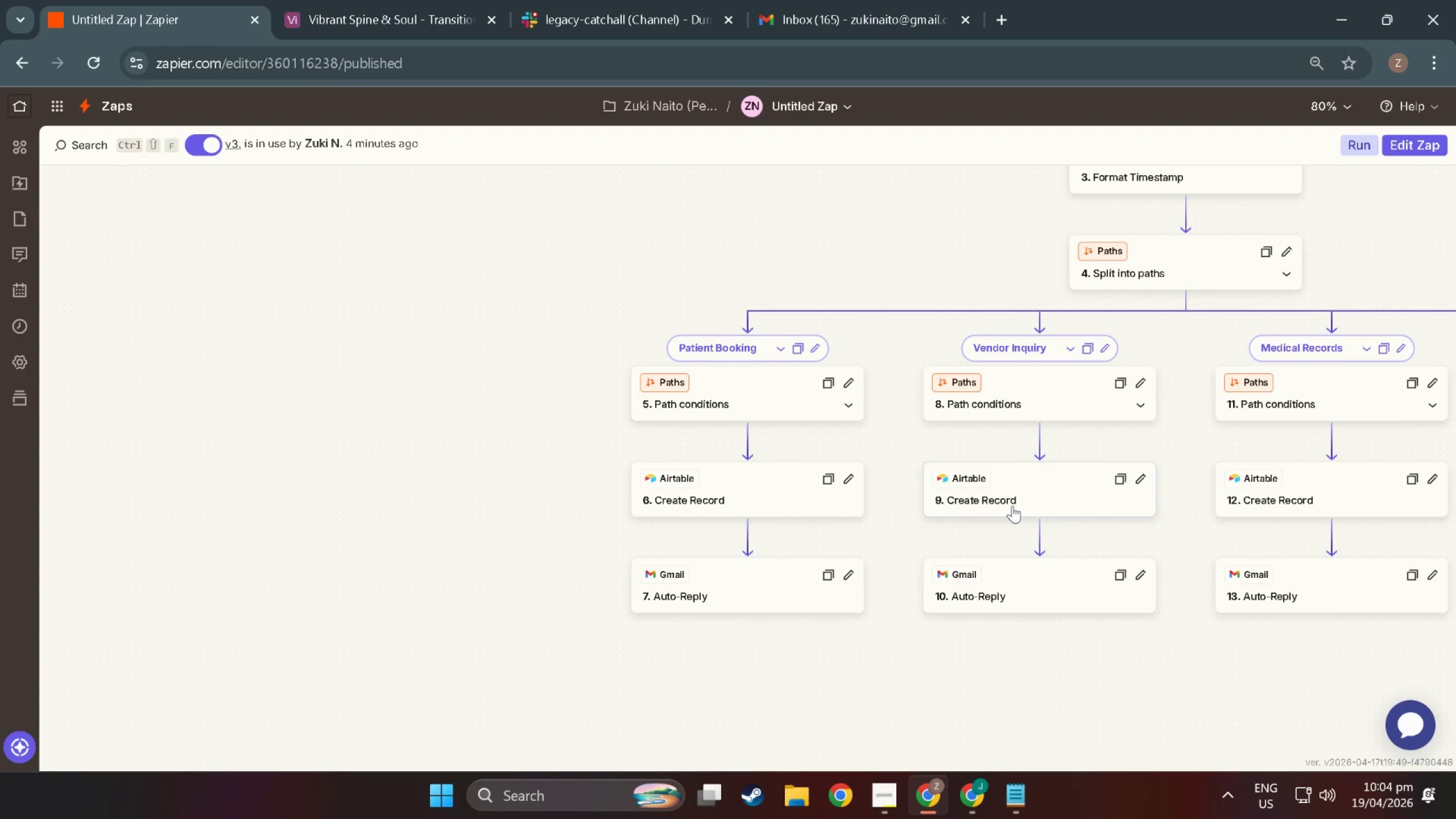 
wait(5.07)
 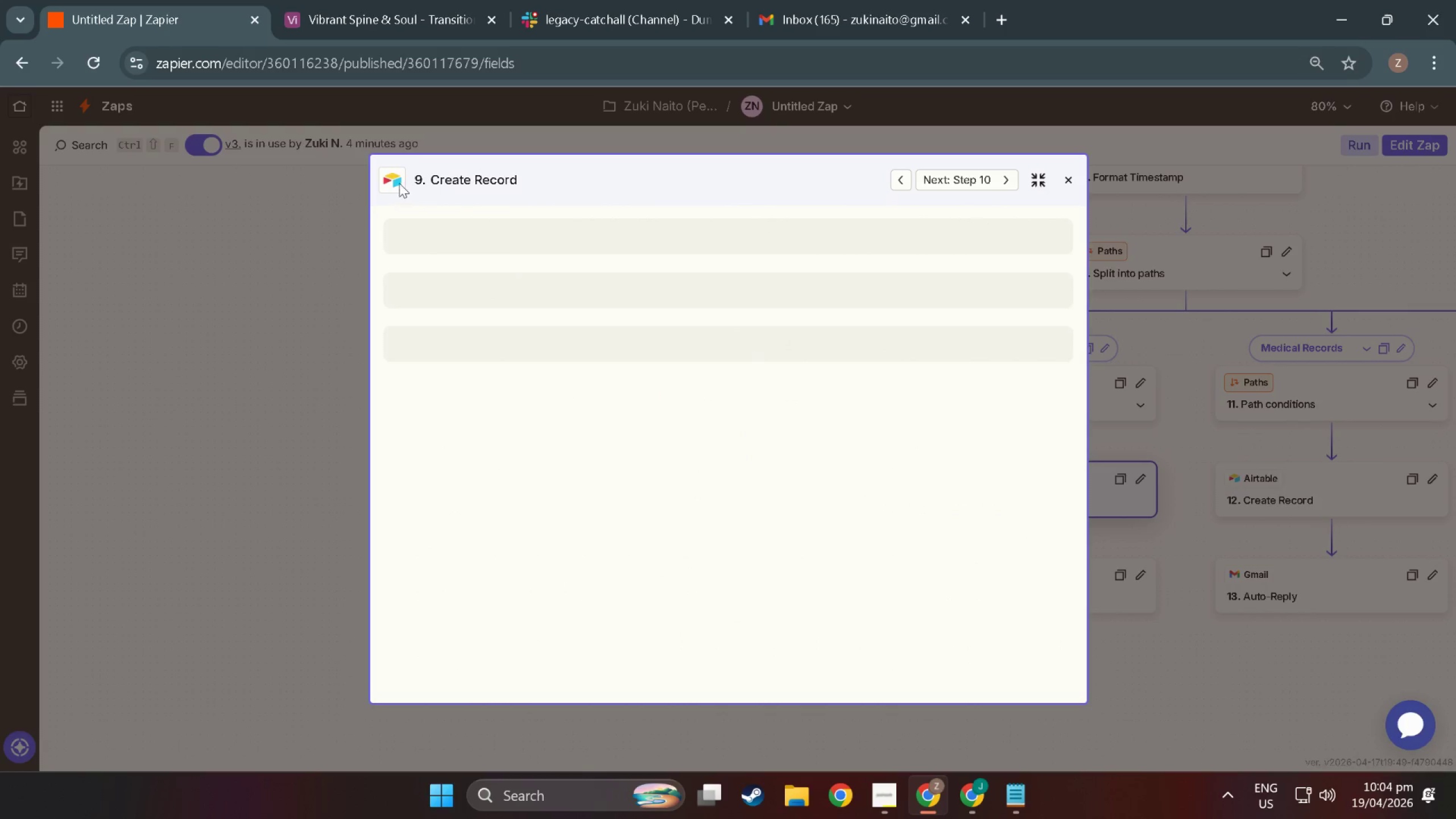 
scroll: coordinate [599, 334], scroll_direction: down, amount: 3.0
 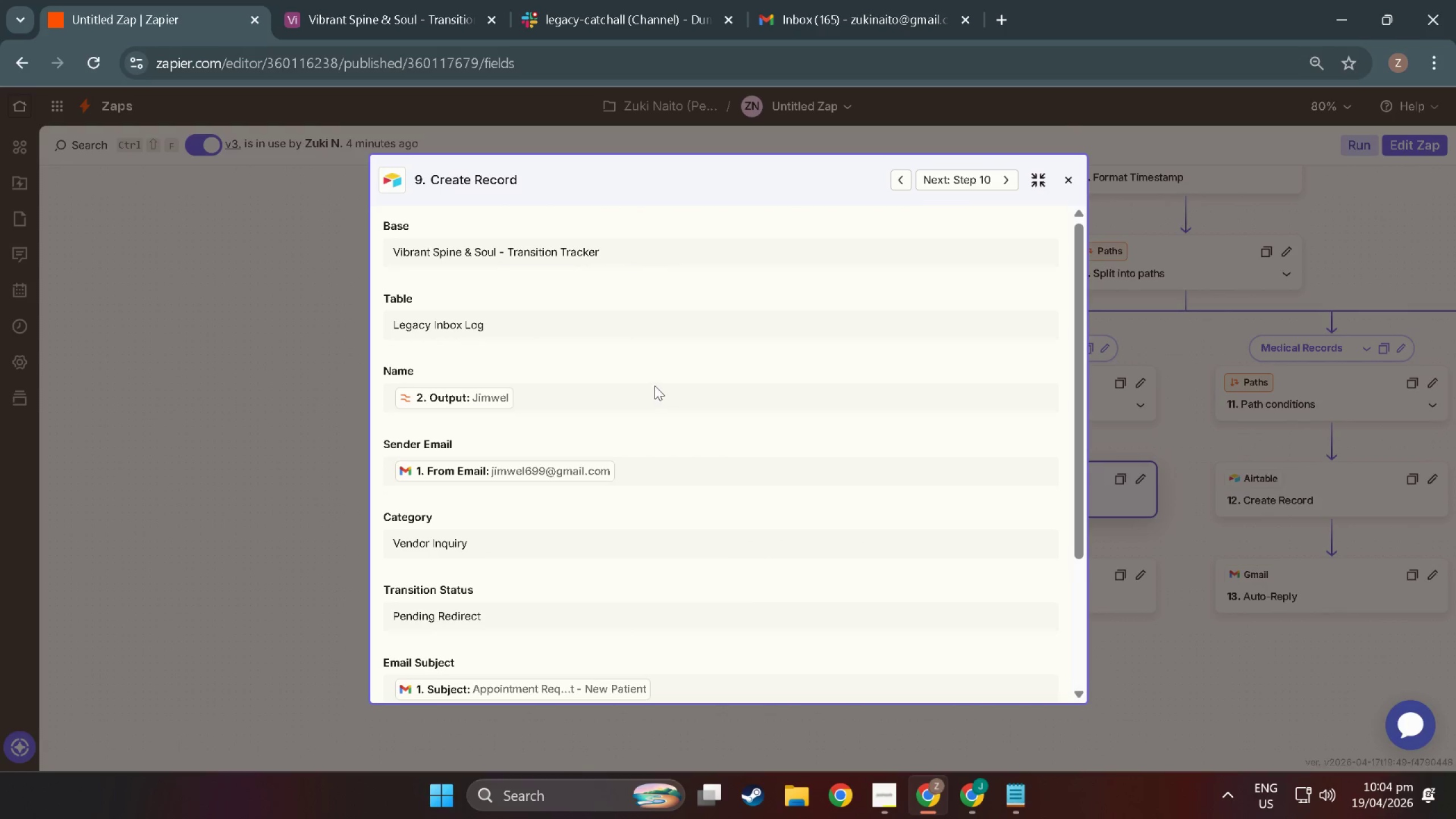 
key(Alt+AltLeft)
 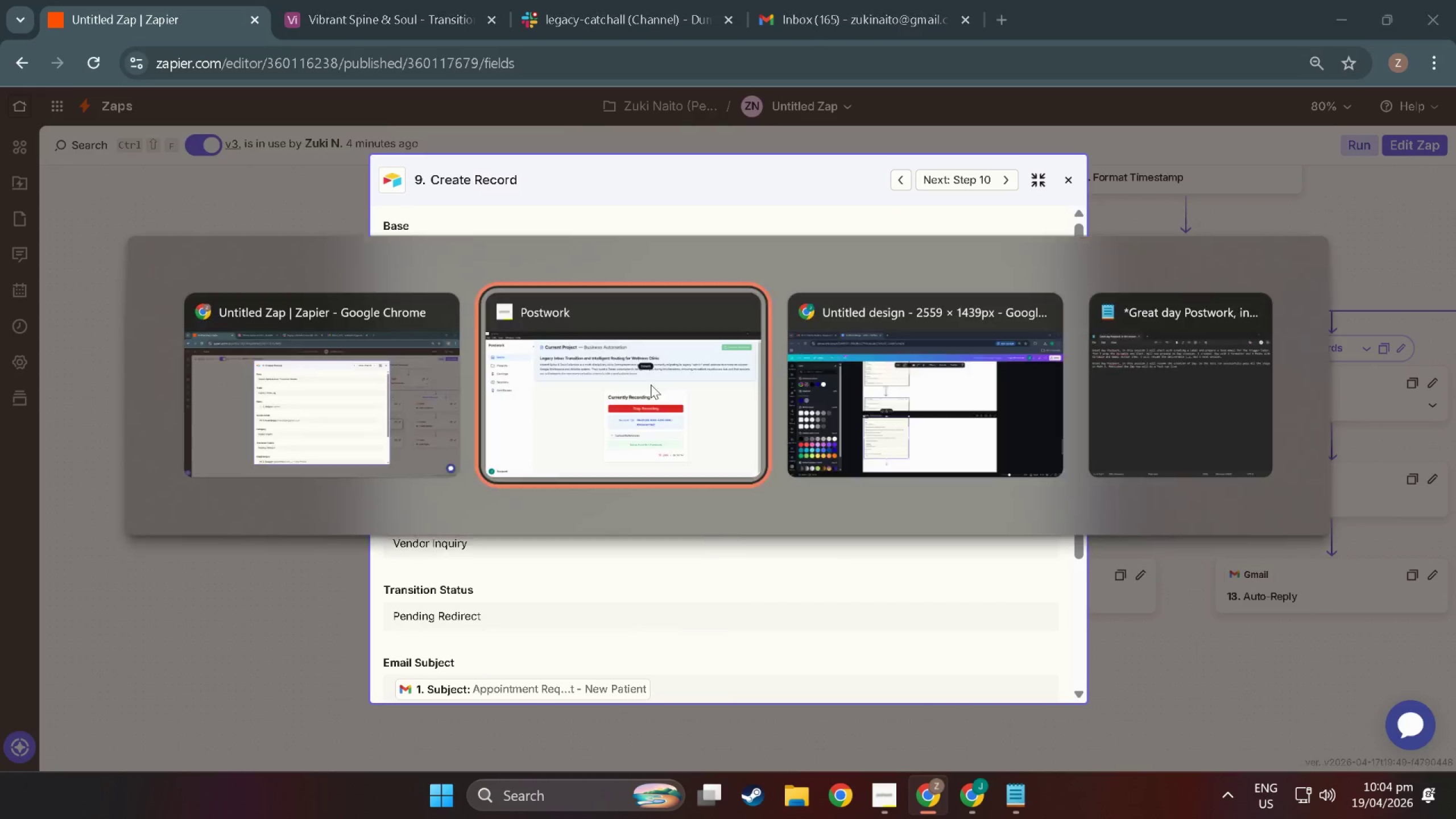 
key(Alt+Tab)